 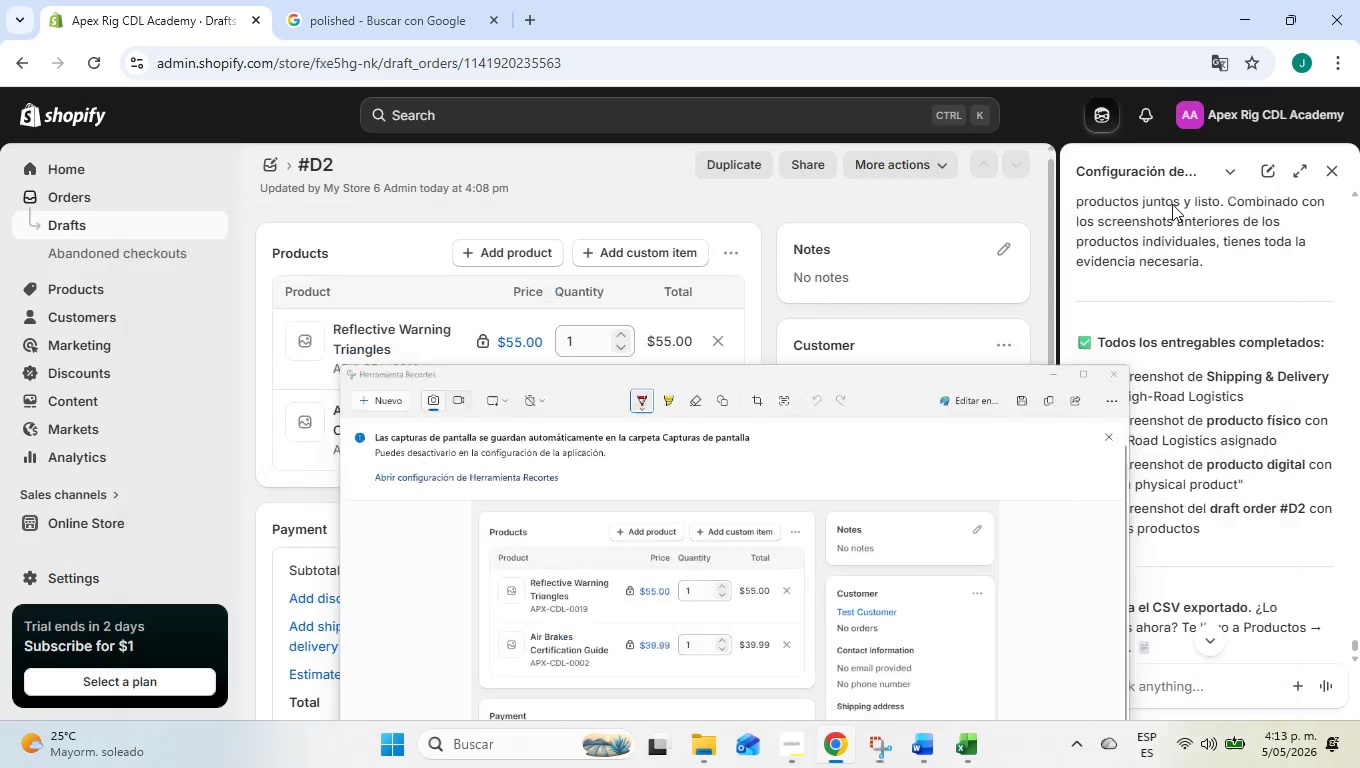 
scroll: coordinate [765, 508], scroll_direction: down, amount: 3.0
 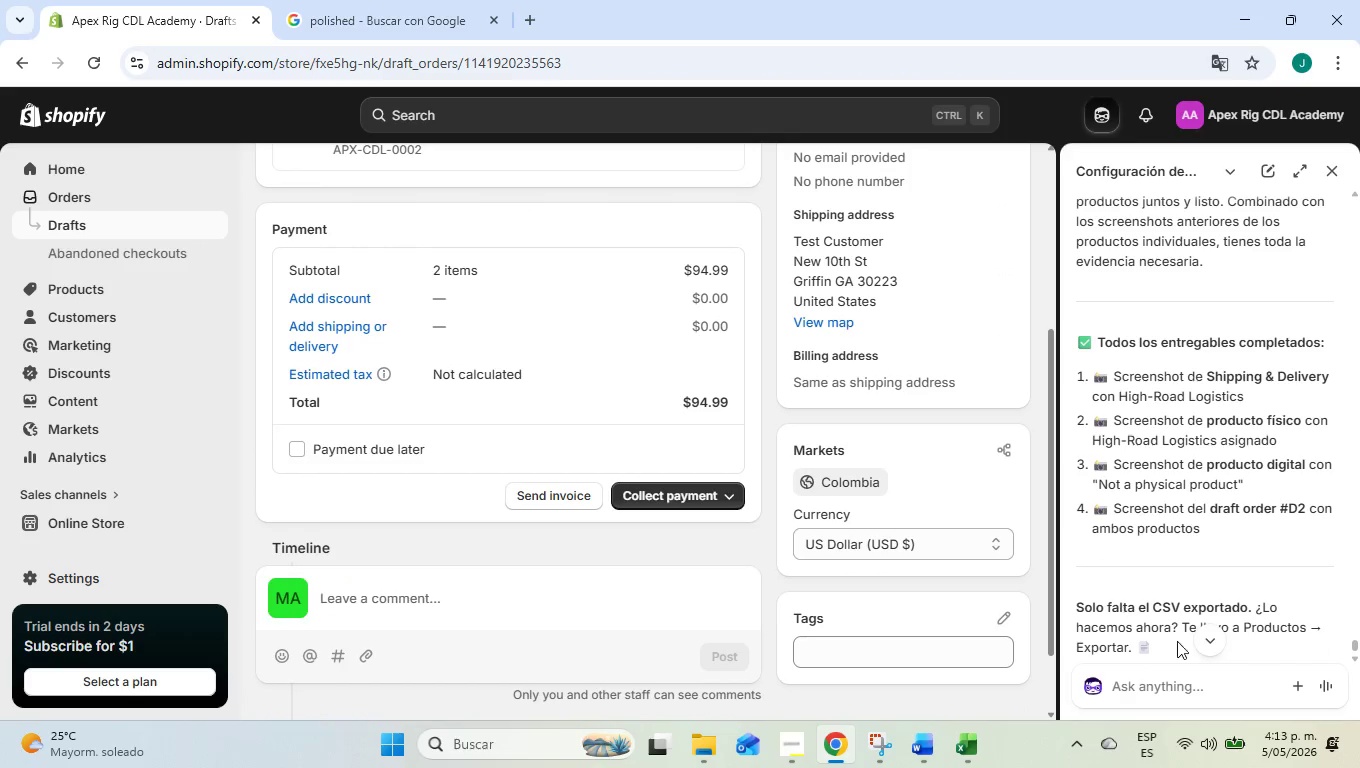 
left_click([1217, 686])
 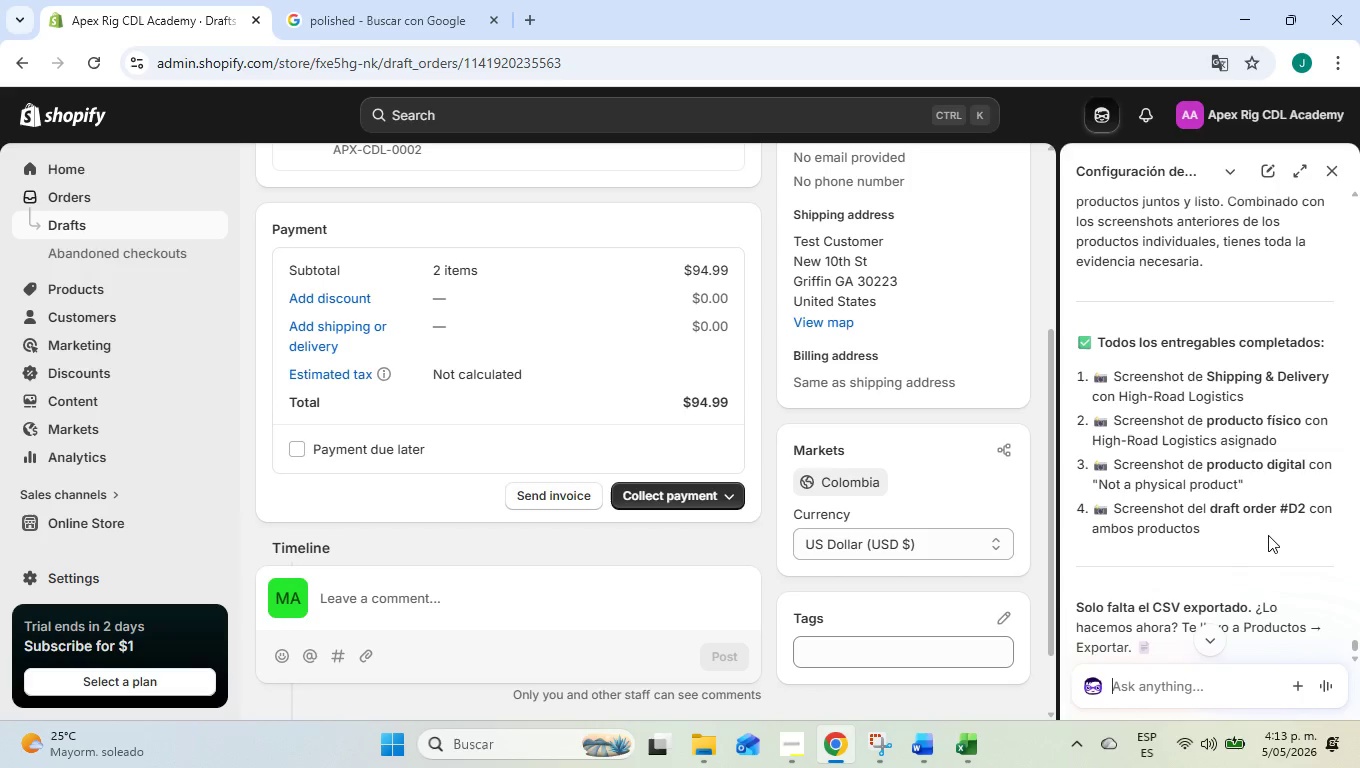 
scroll: coordinate [1270, 532], scroll_direction: down, amount: 2.0
 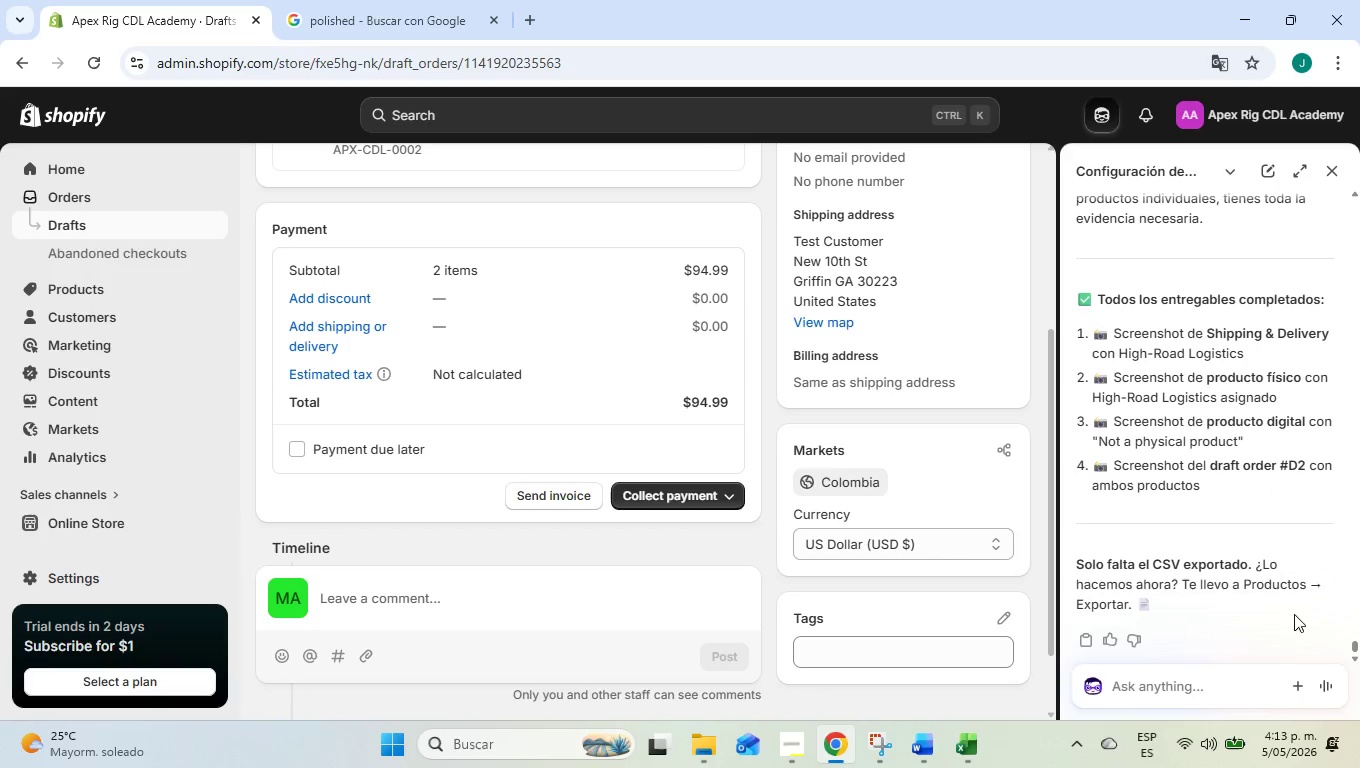 
left_click([772, 751])